 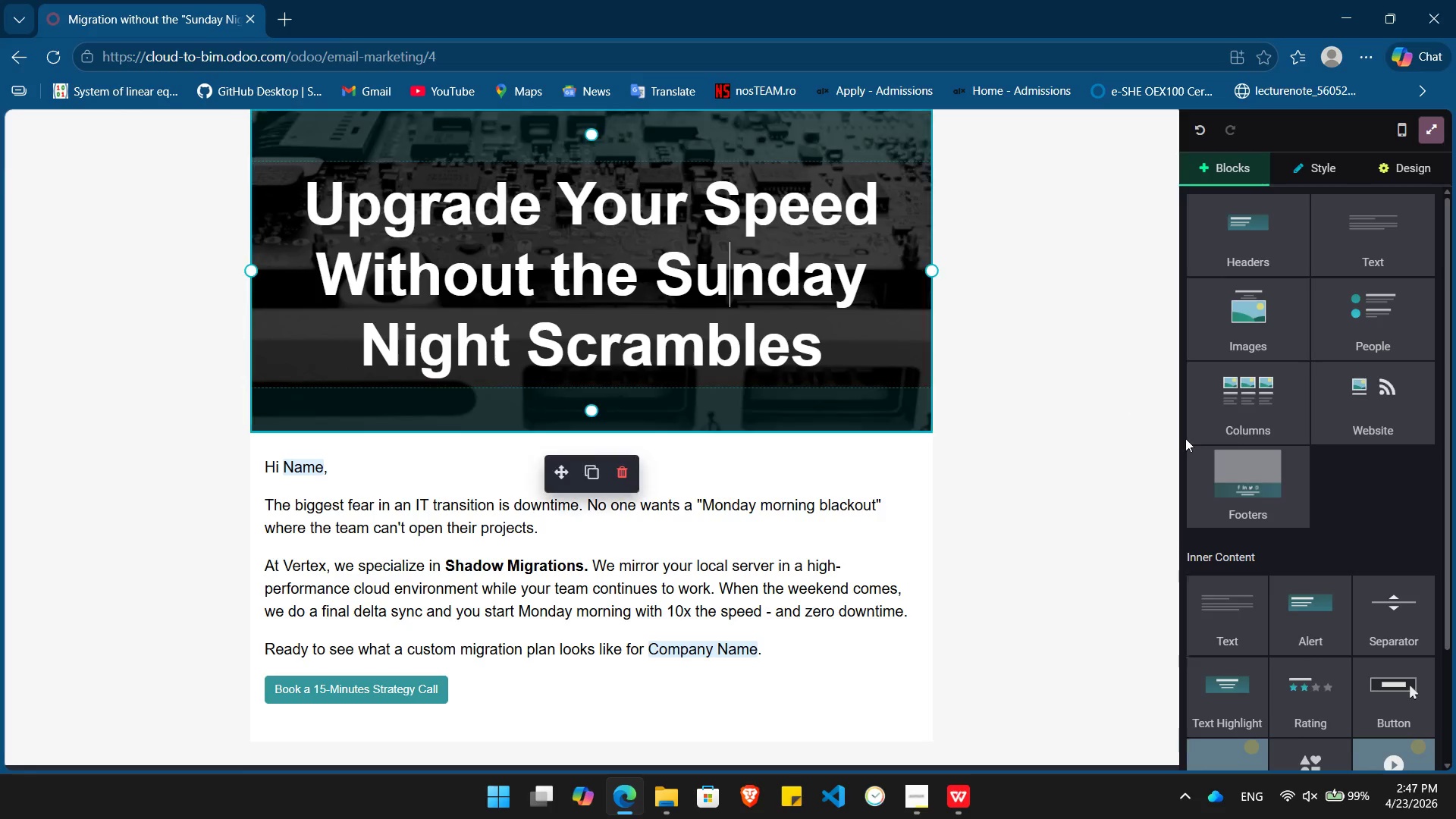 
left_click([1306, 429])
 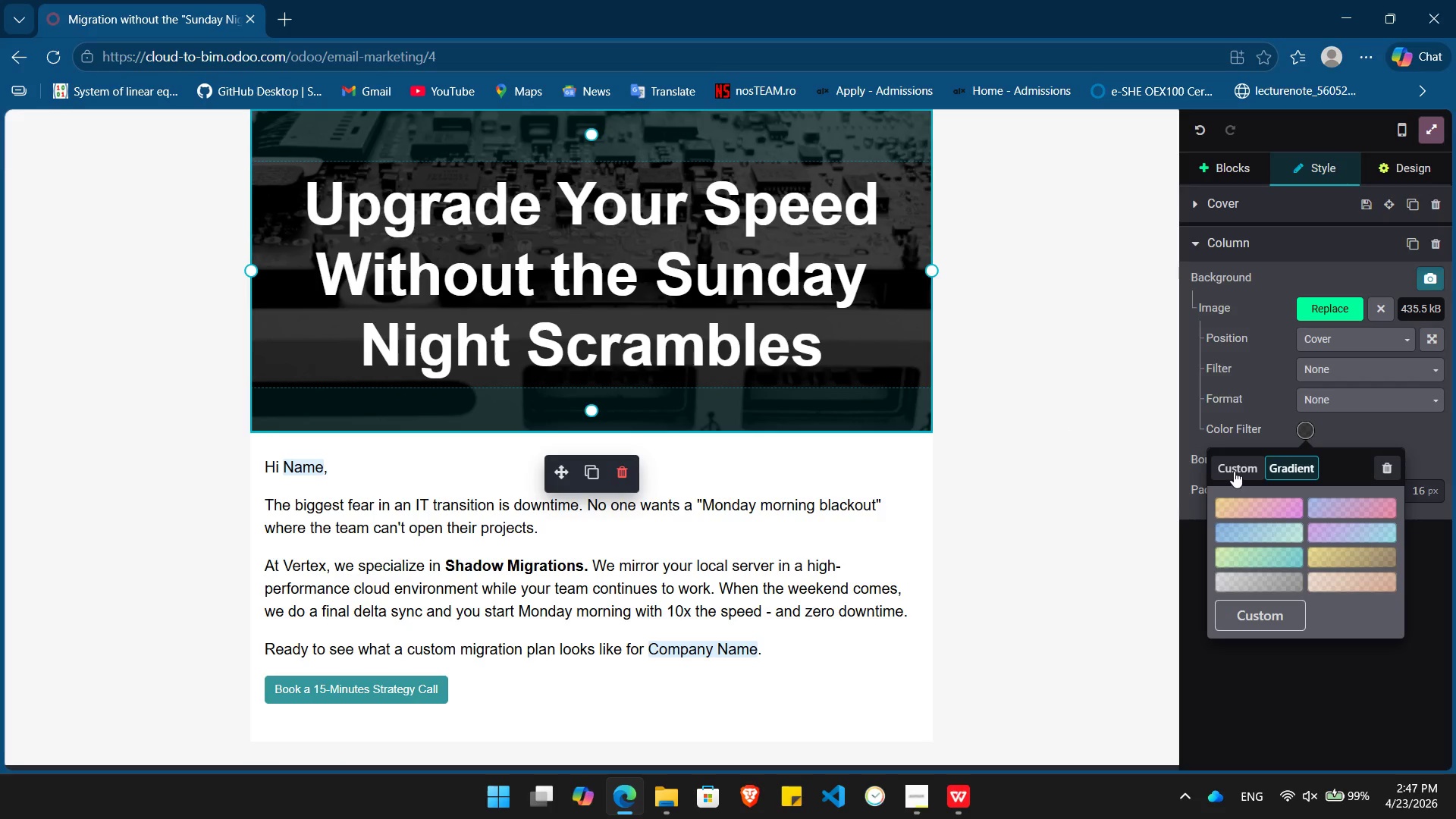 
left_click([1232, 468])
 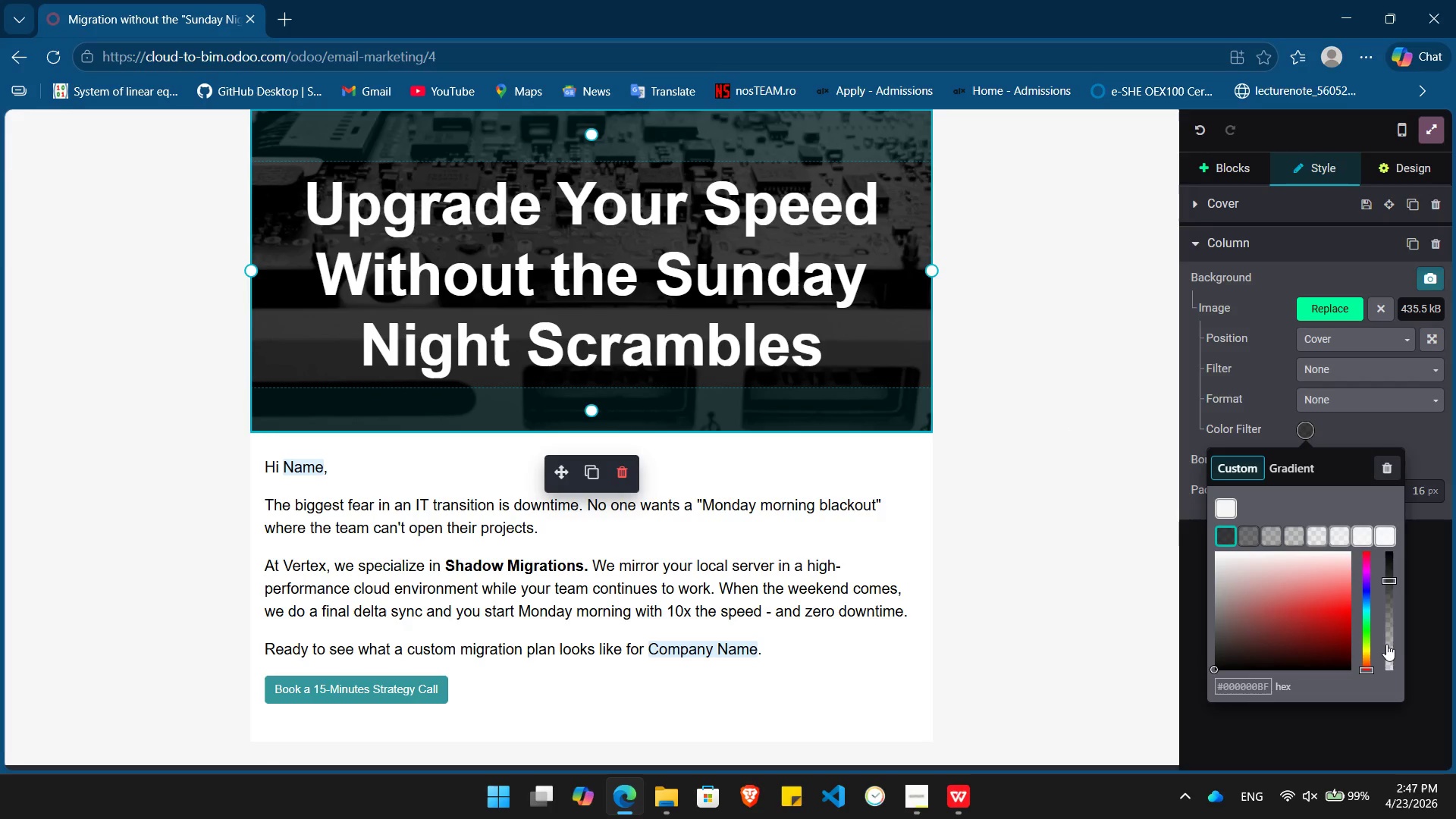 
left_click([1390, 647])
 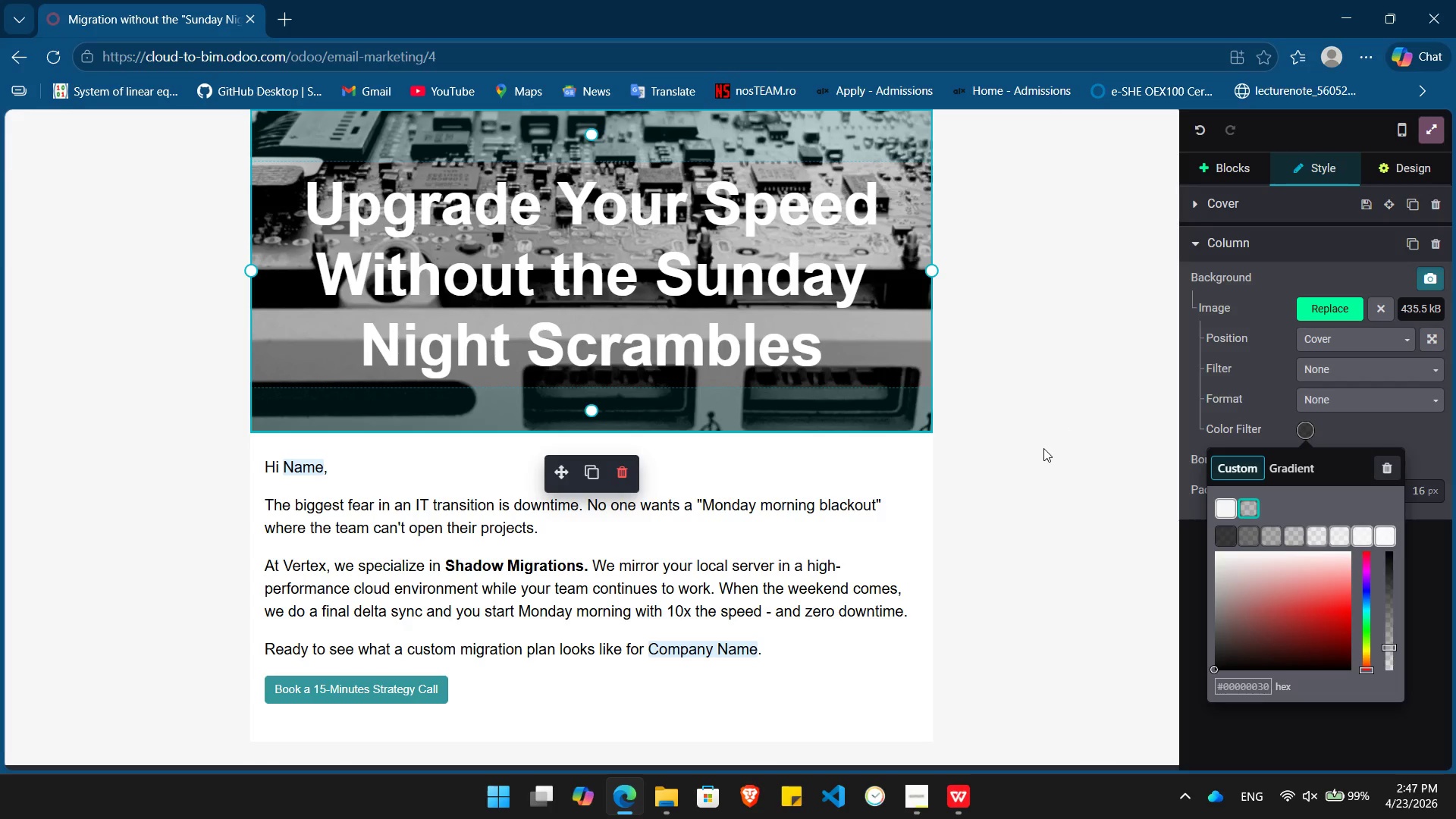 
left_click([1043, 448])
 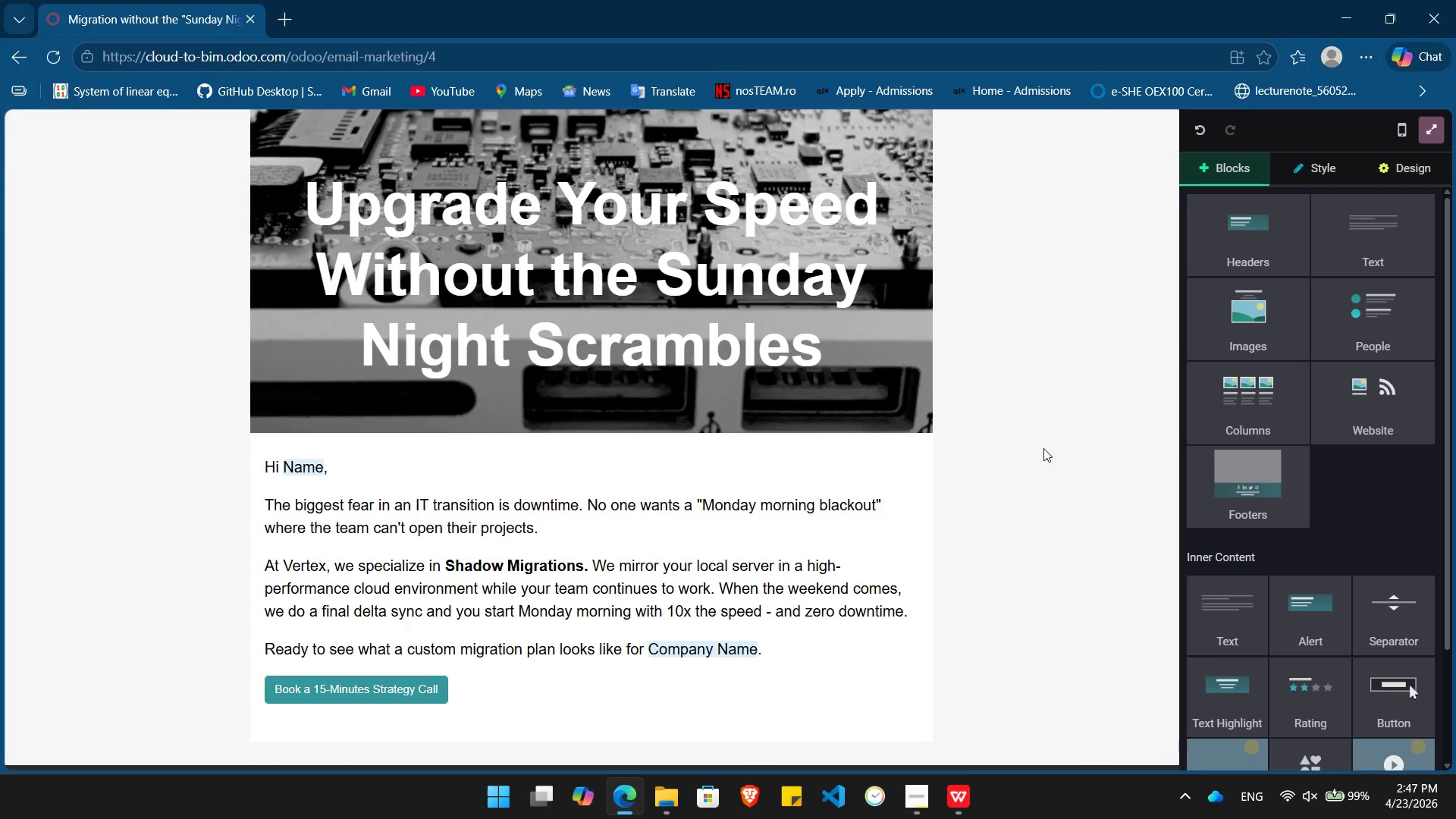 
key(PrintScreen)
 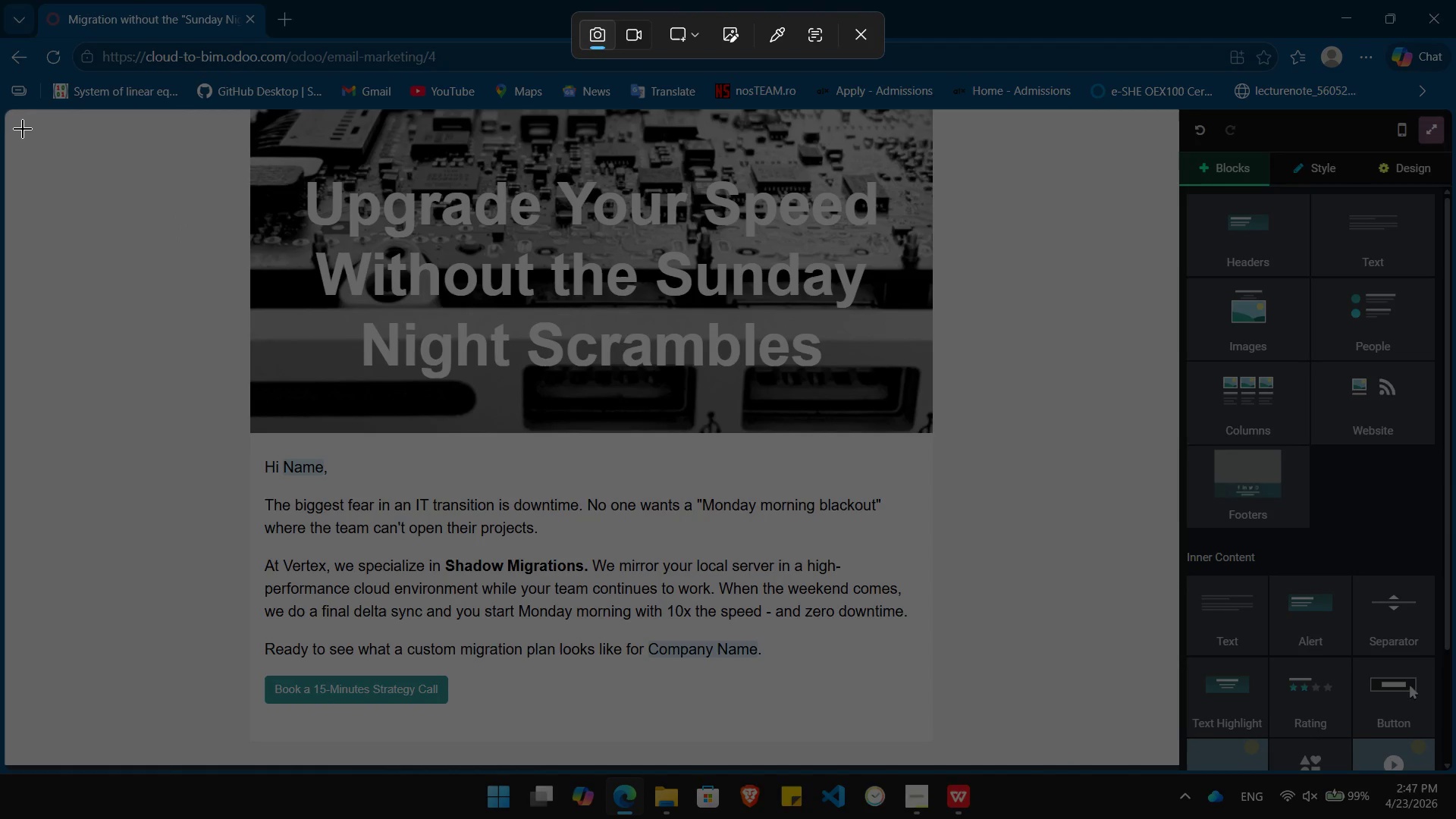 